 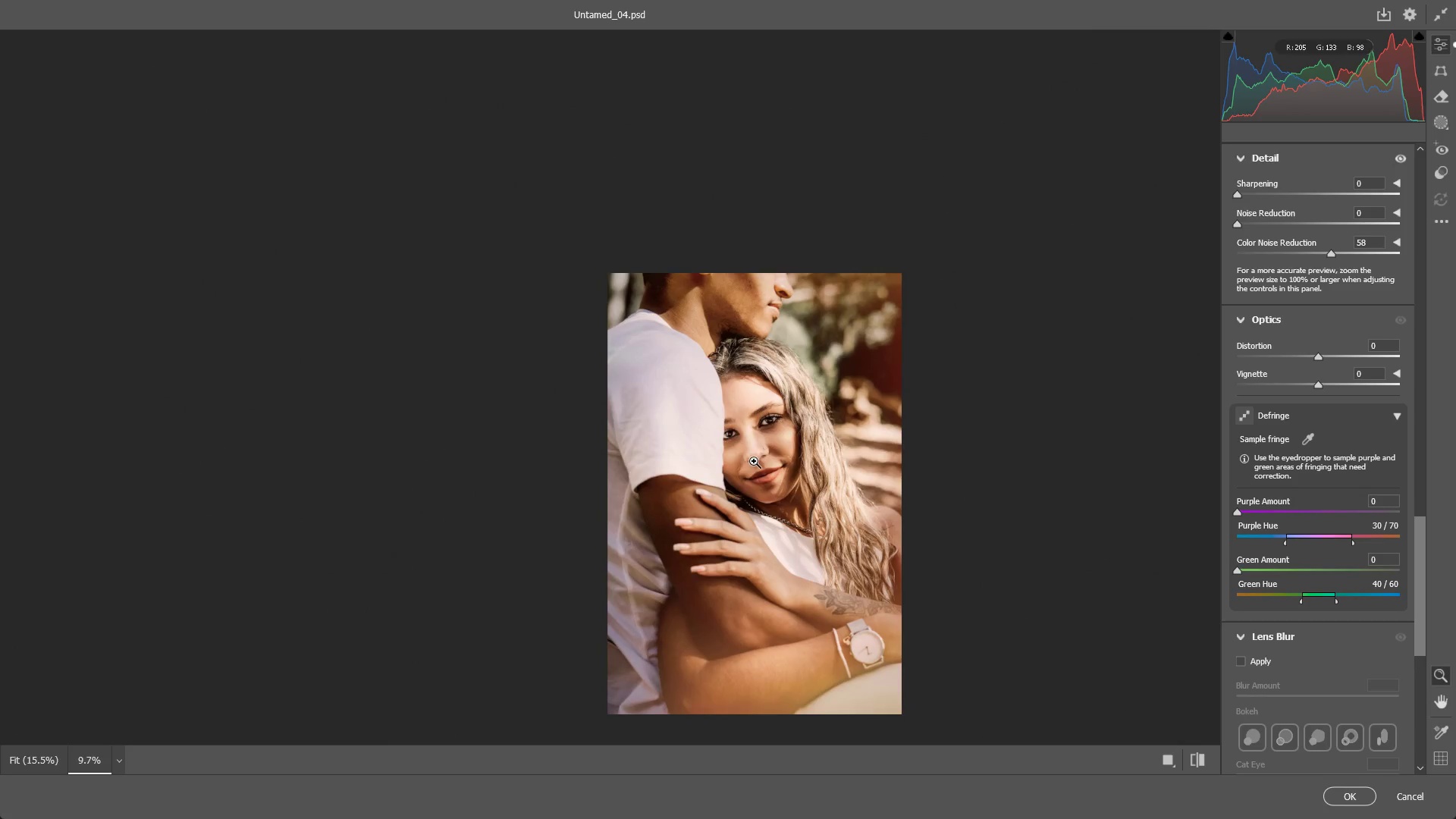 
hold_key(key=Space, duration=0.44)
 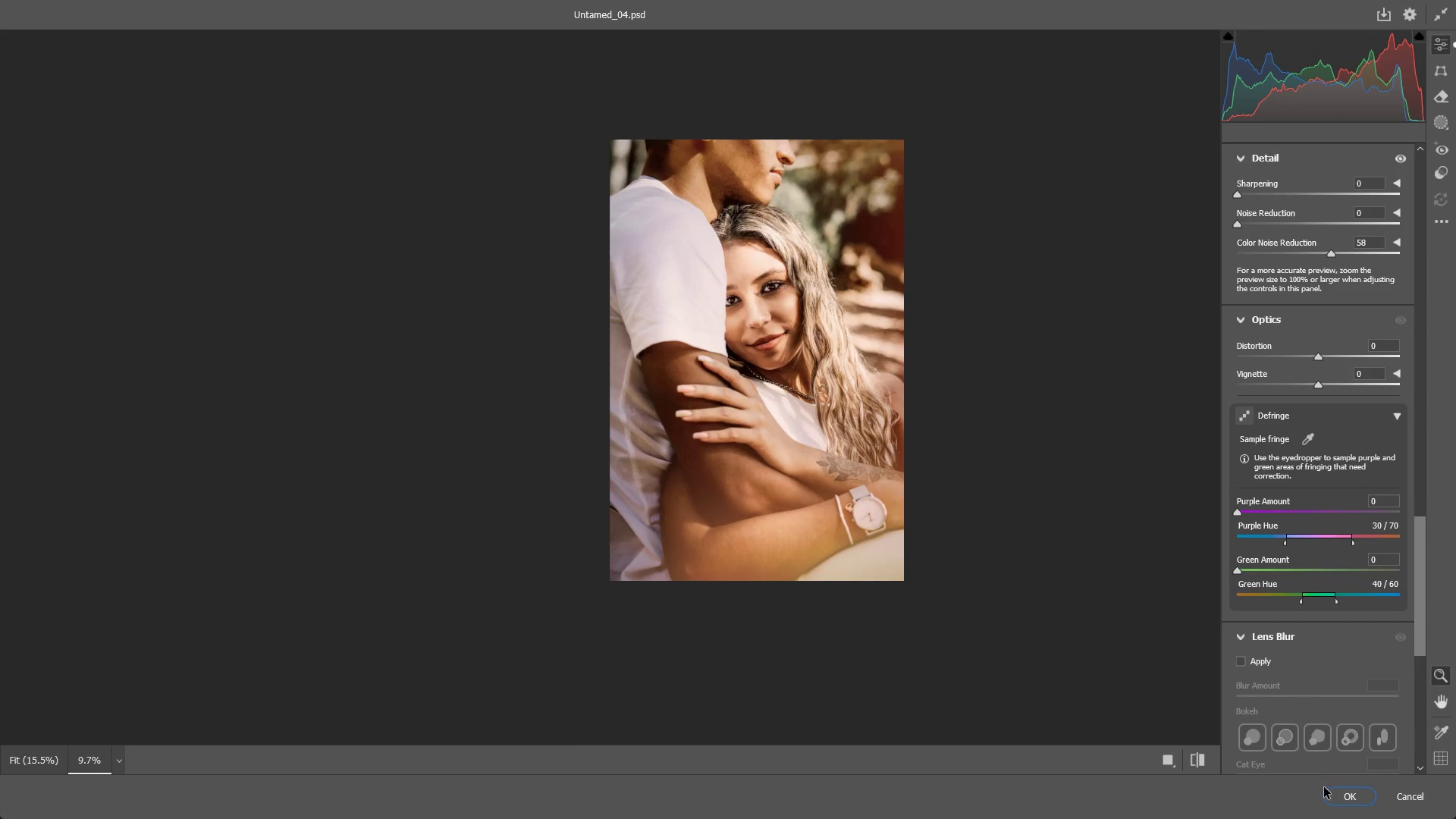 
left_click_drag(start_coordinate=[759, 475], to_coordinate=[800, 341])
 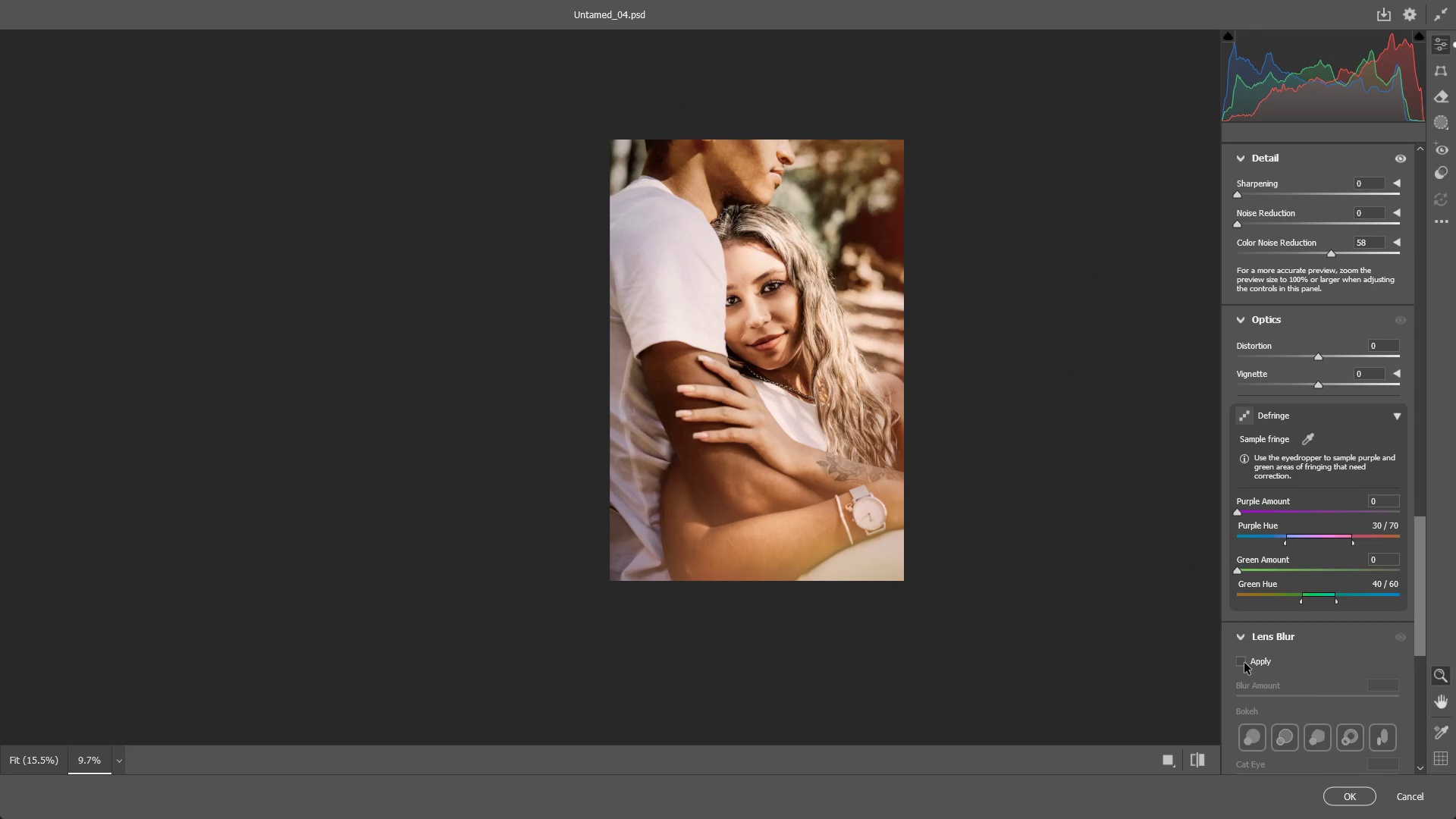 
left_click([1244, 662])
 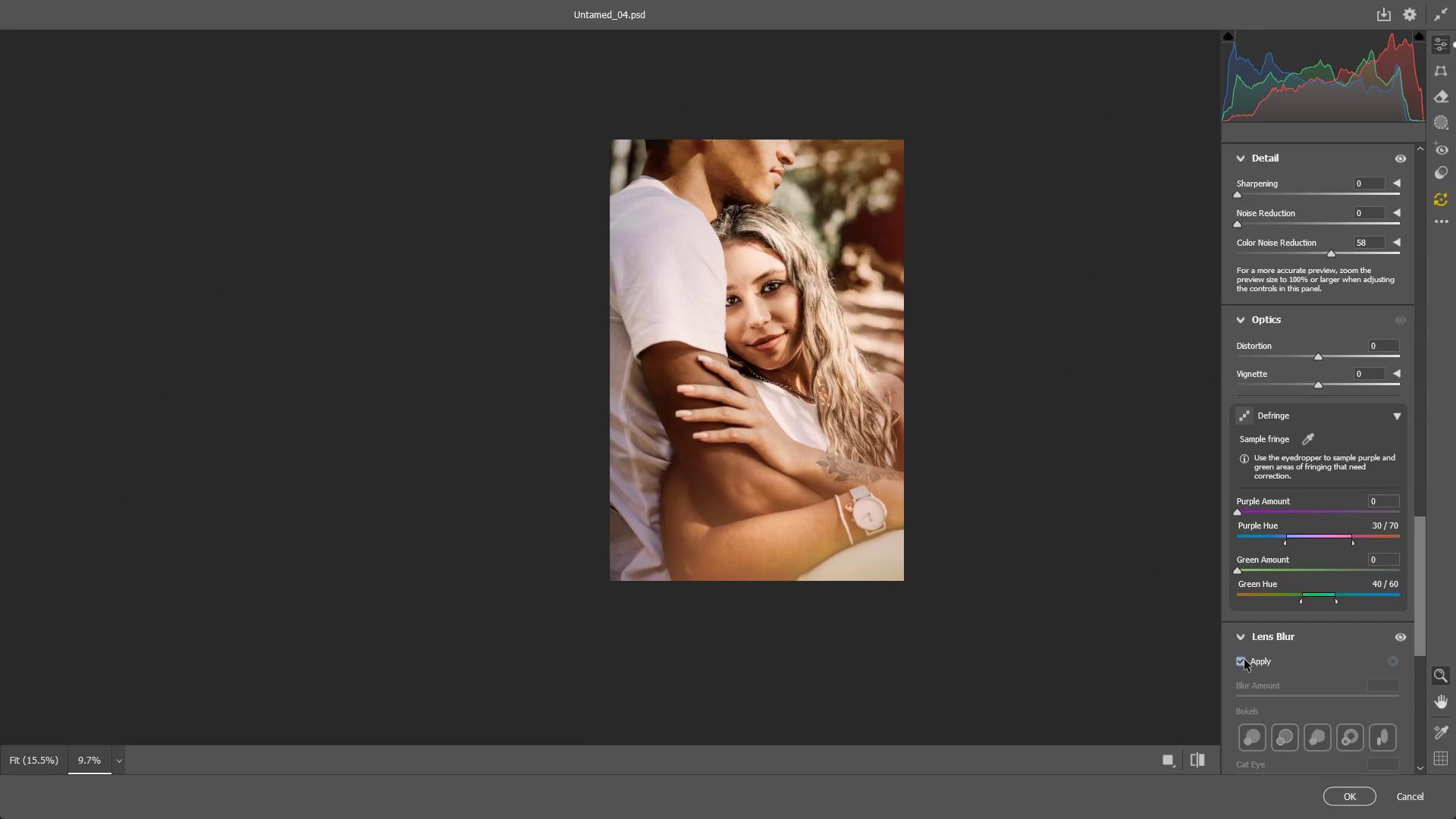 
scroll: coordinate [1254, 651], scroll_direction: down, amount: 1.0
 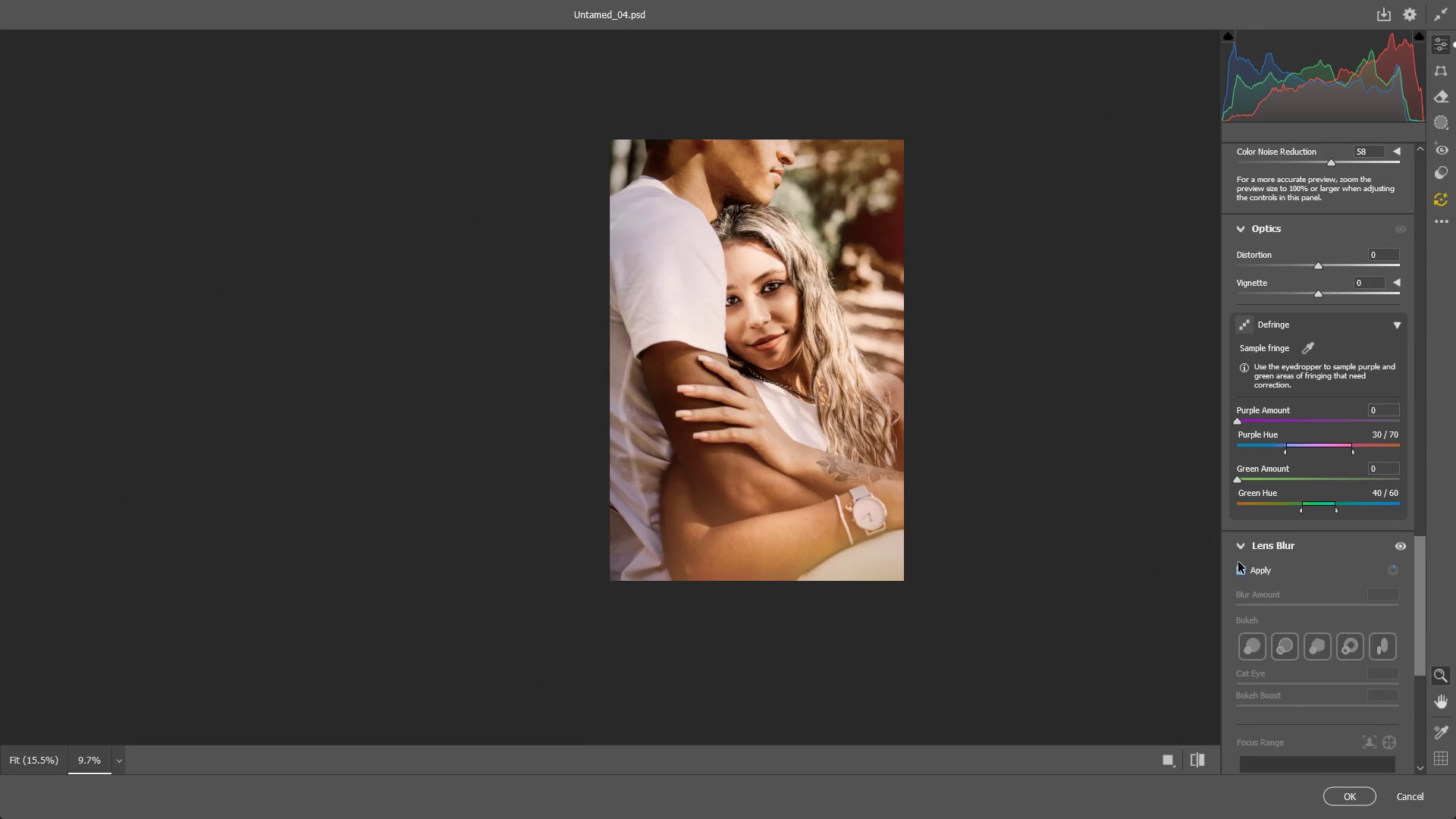 
left_click([1239, 567])
 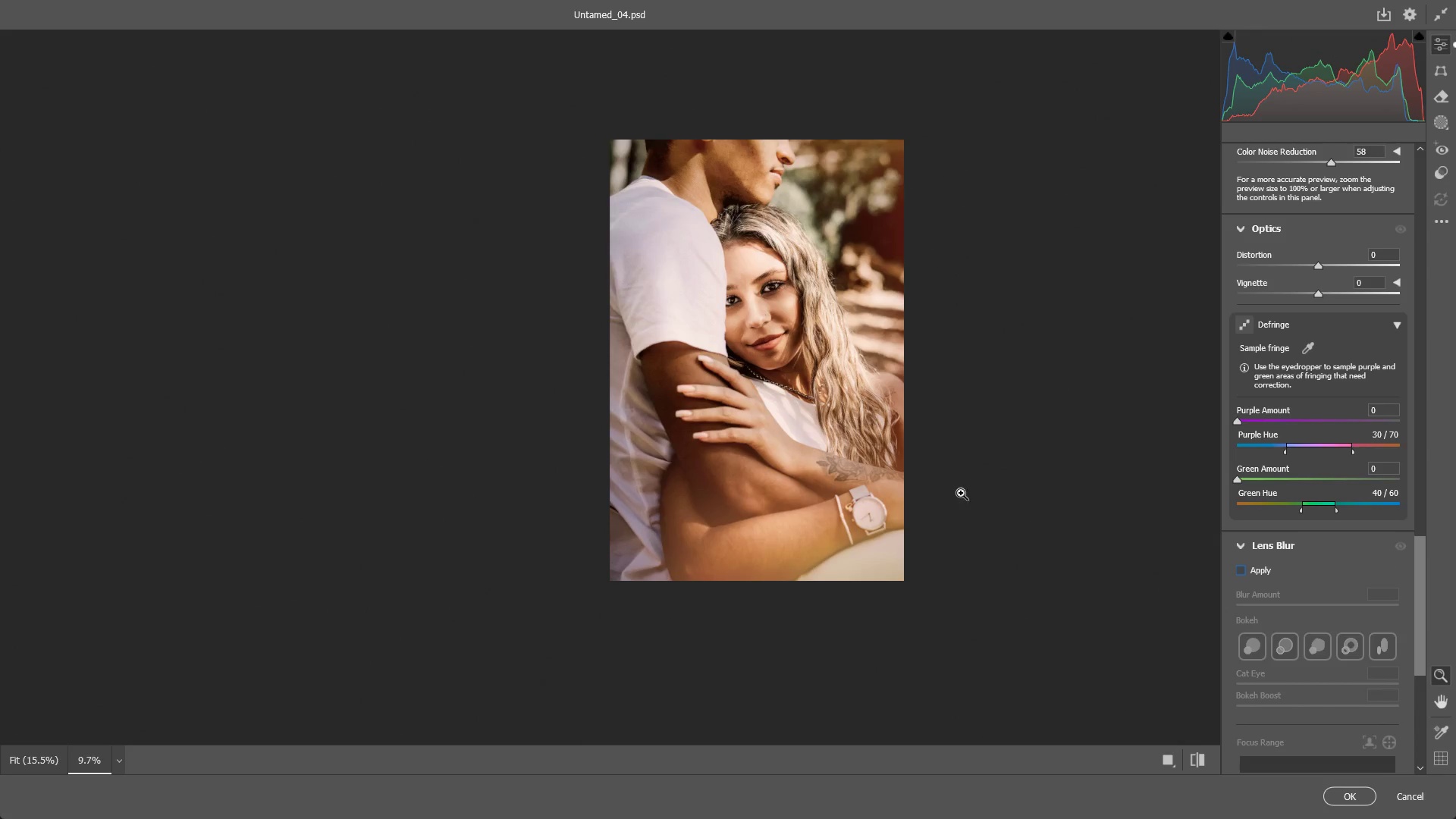 
scroll: coordinate [625, 381], scroll_direction: up, amount: 14.0
 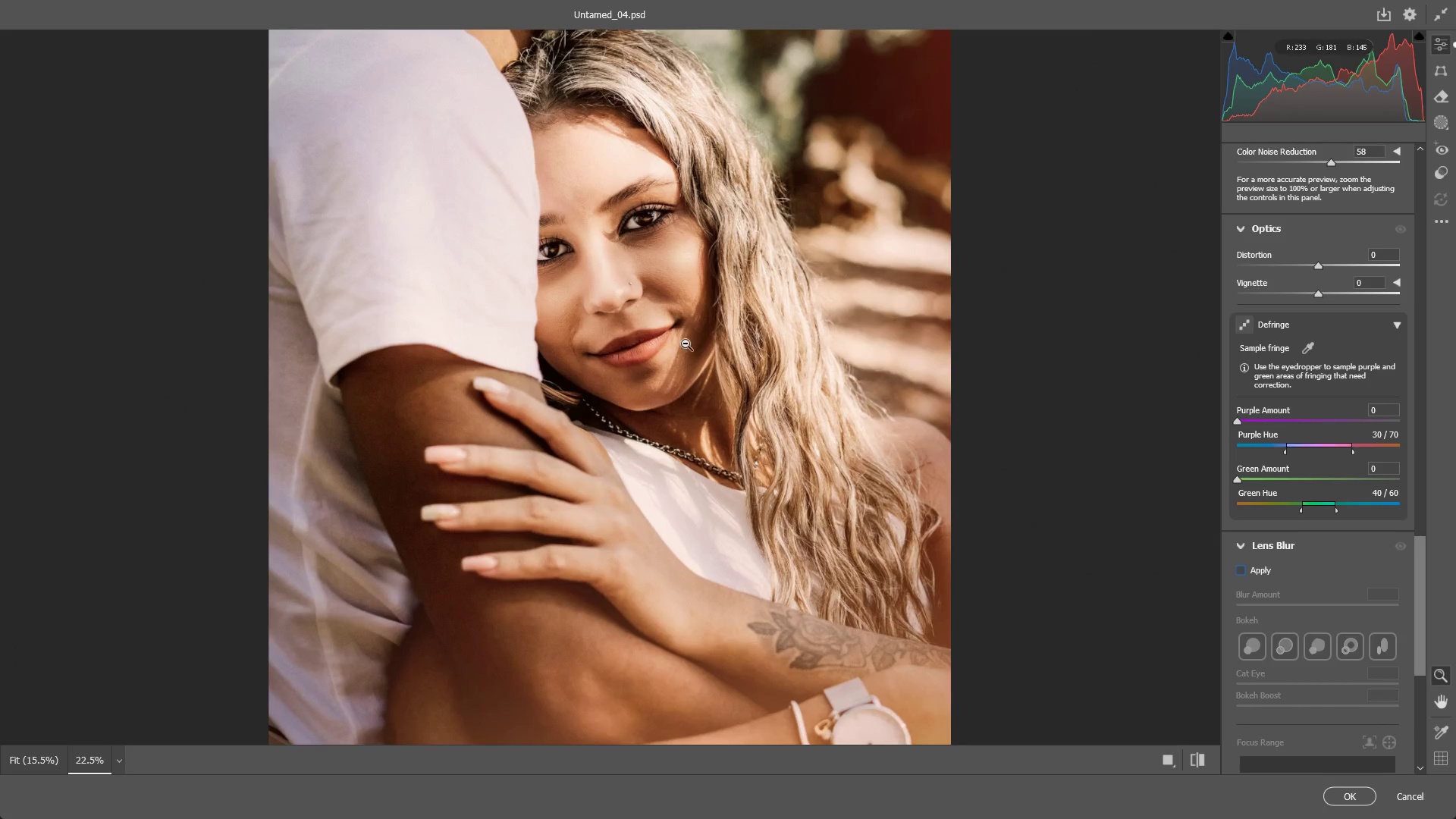 
hold_key(key=Space, duration=0.47)
 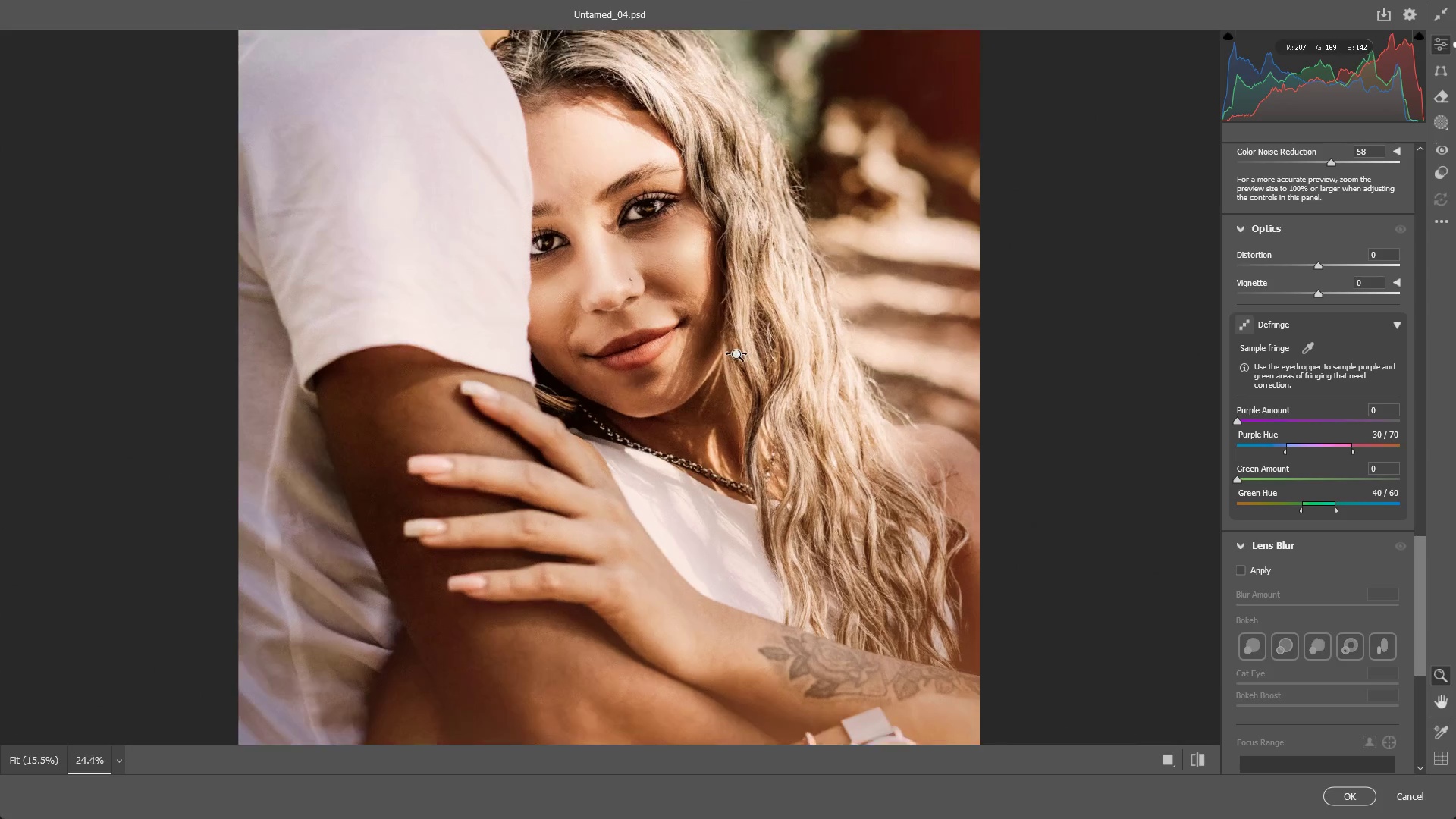 
left_click_drag(start_coordinate=[693, 338], to_coordinate=[715, 388])
 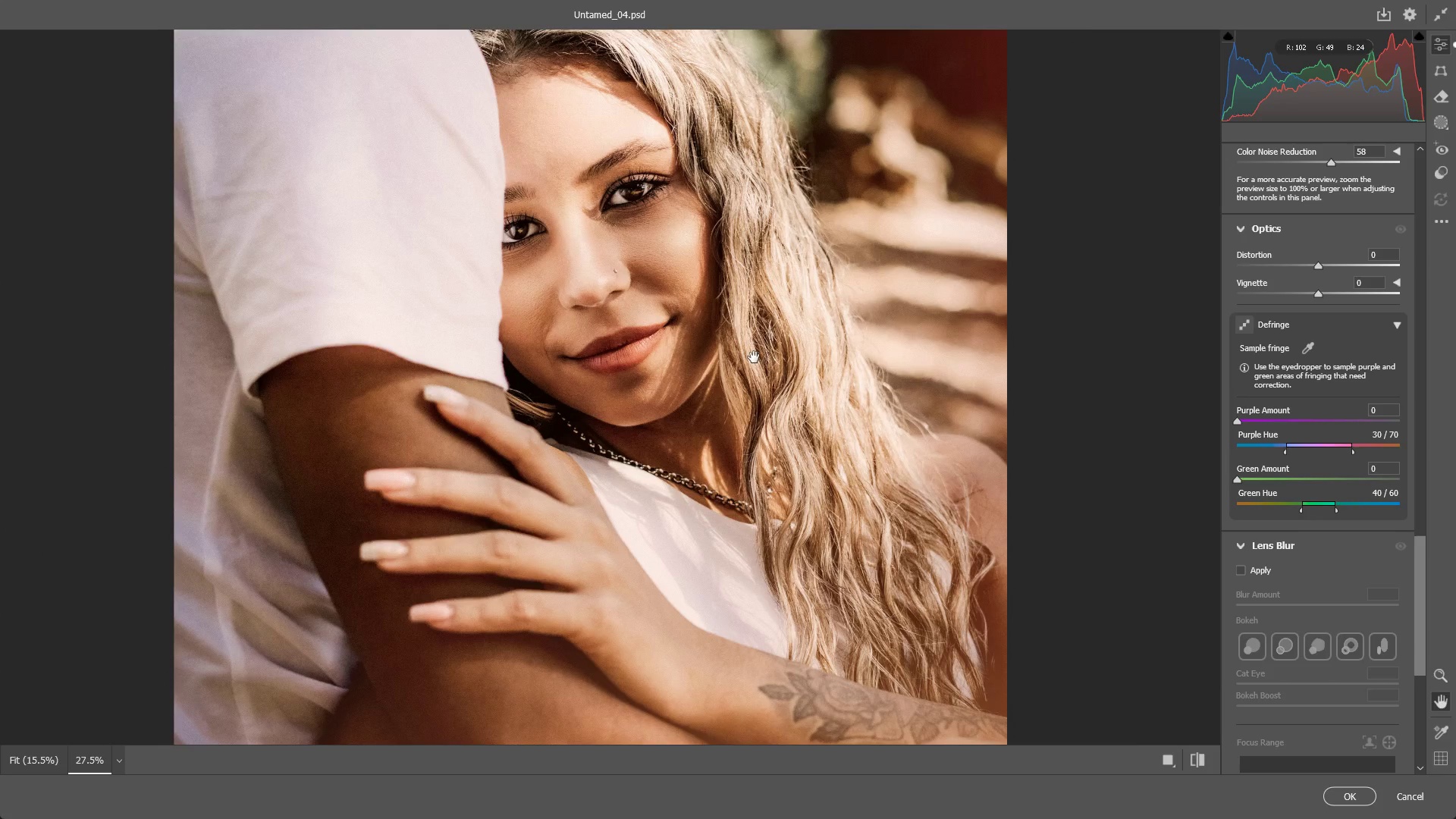 
left_click_drag(start_coordinate=[756, 353], to_coordinate=[736, 355])